 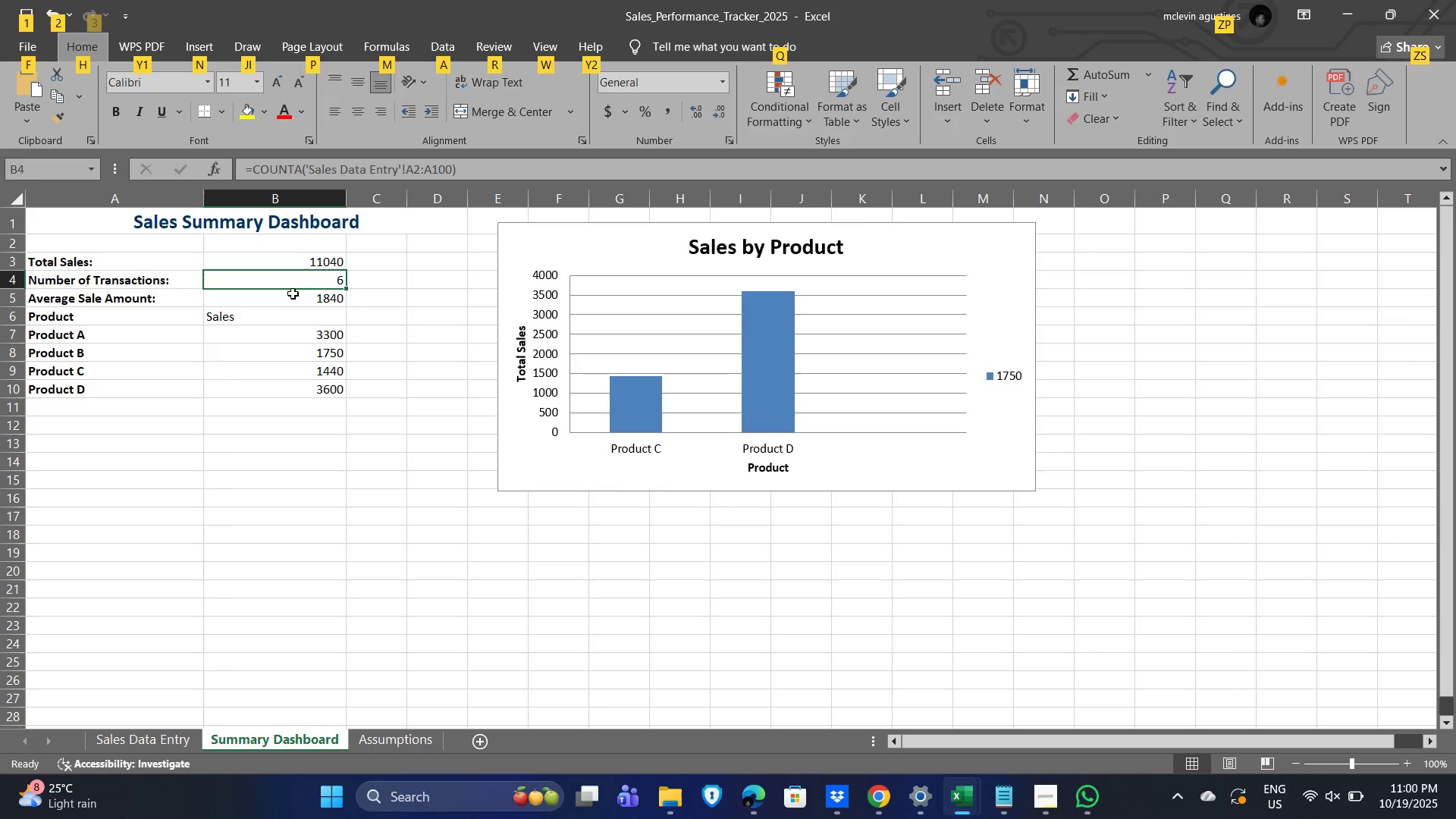 
left_click([279, 284])
 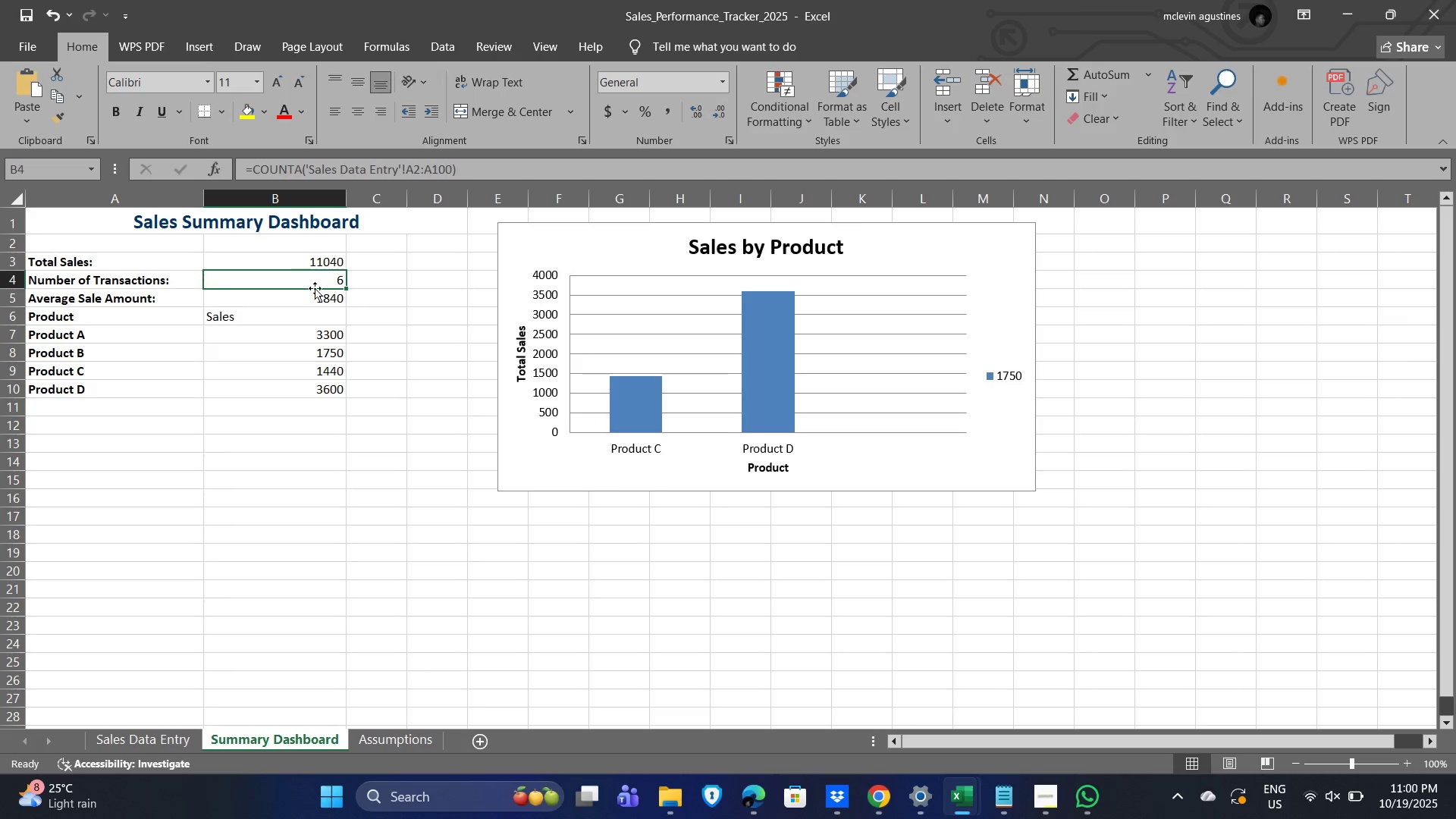 
left_click([312, 282])
 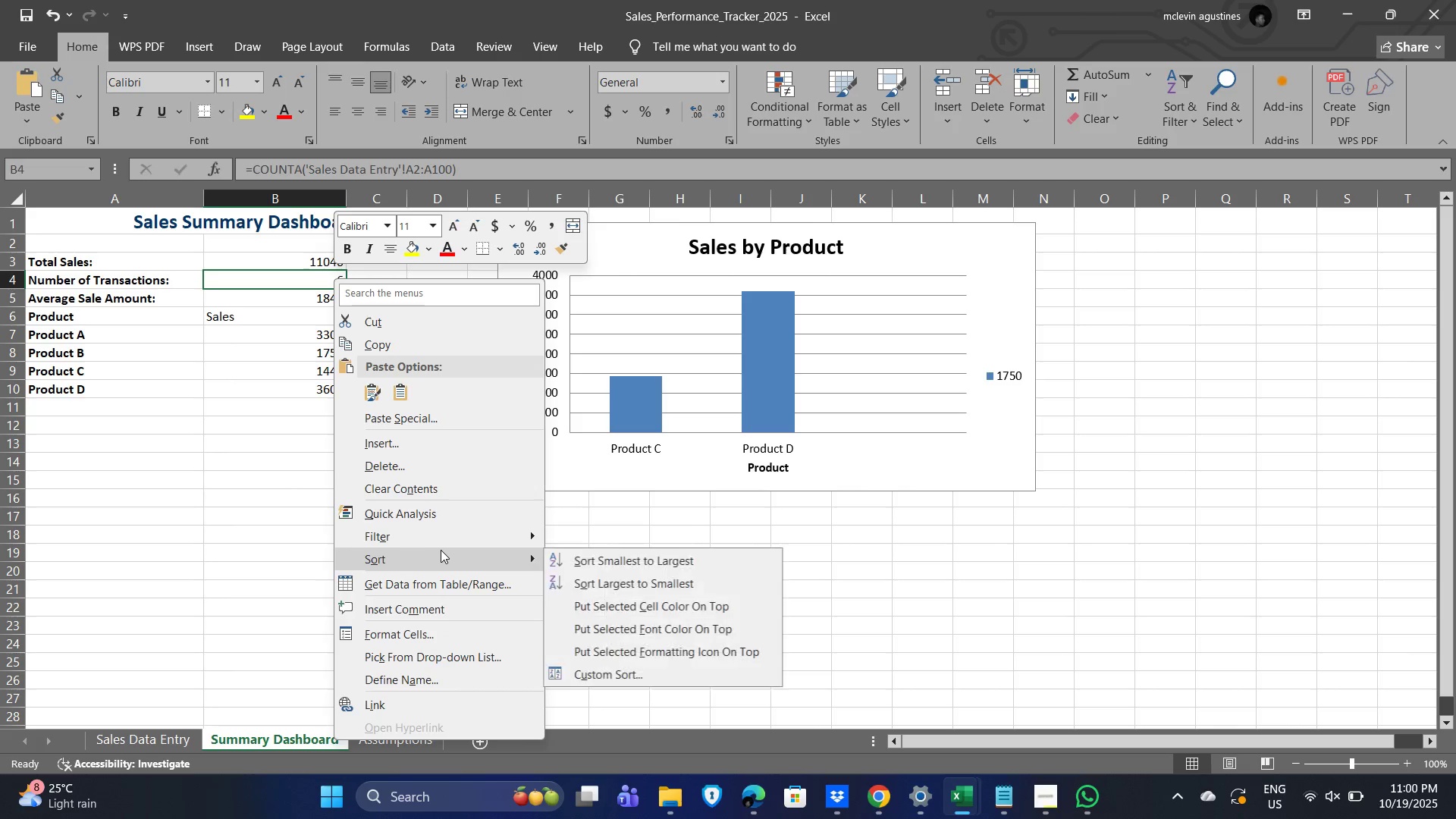 
wait(8.08)
 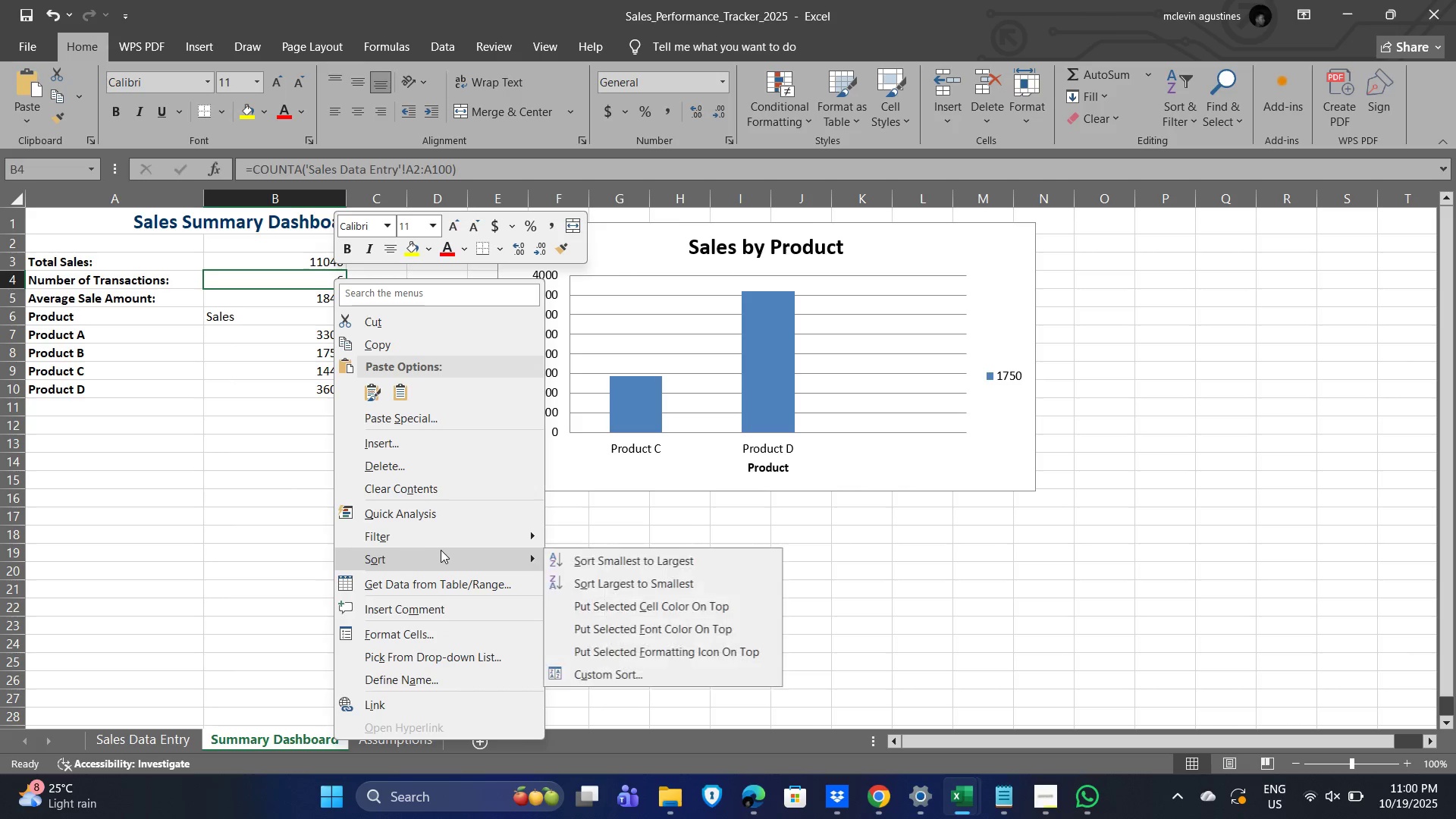 
left_click([236, 502])
 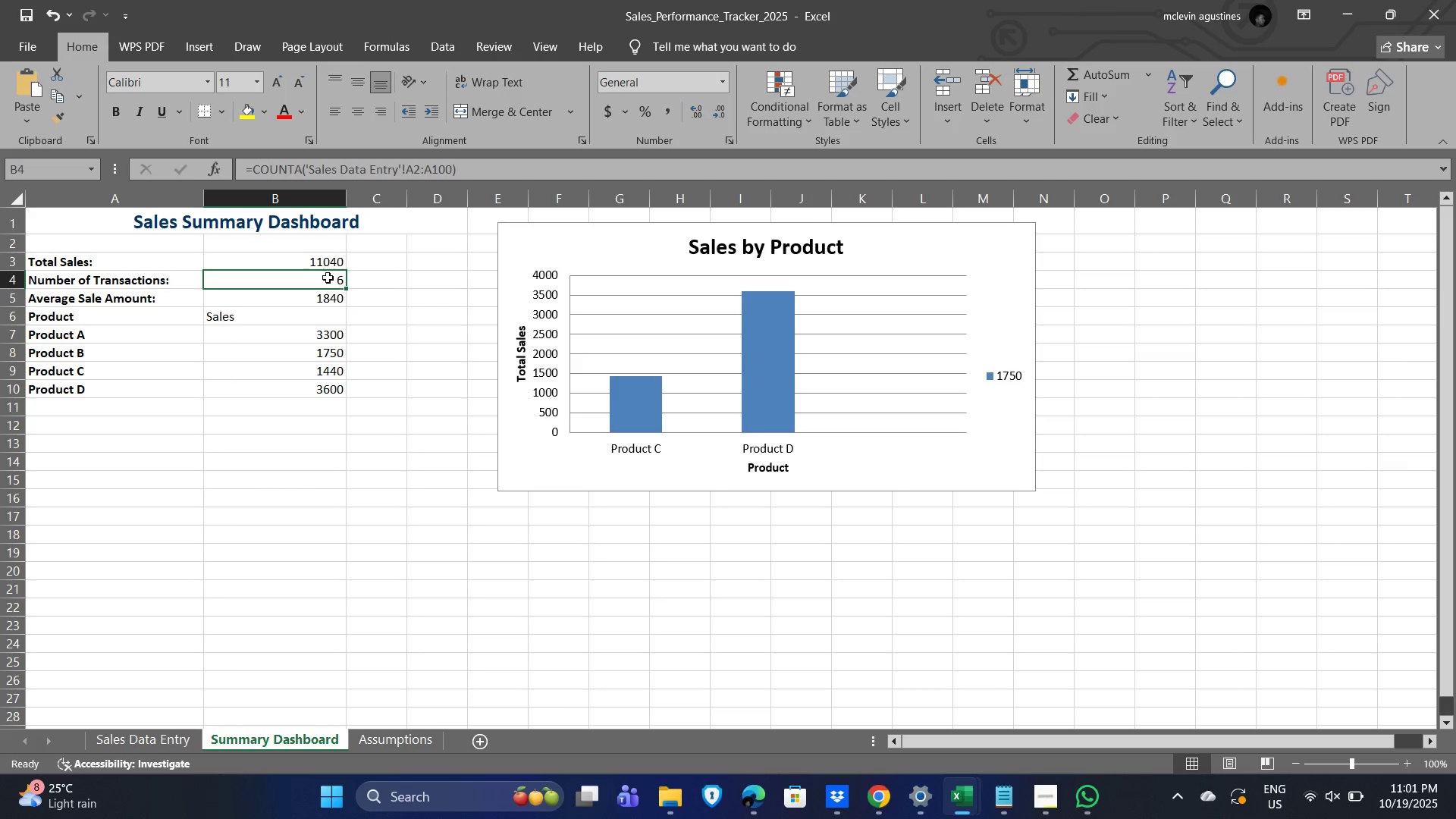 
left_click([319, 281])
 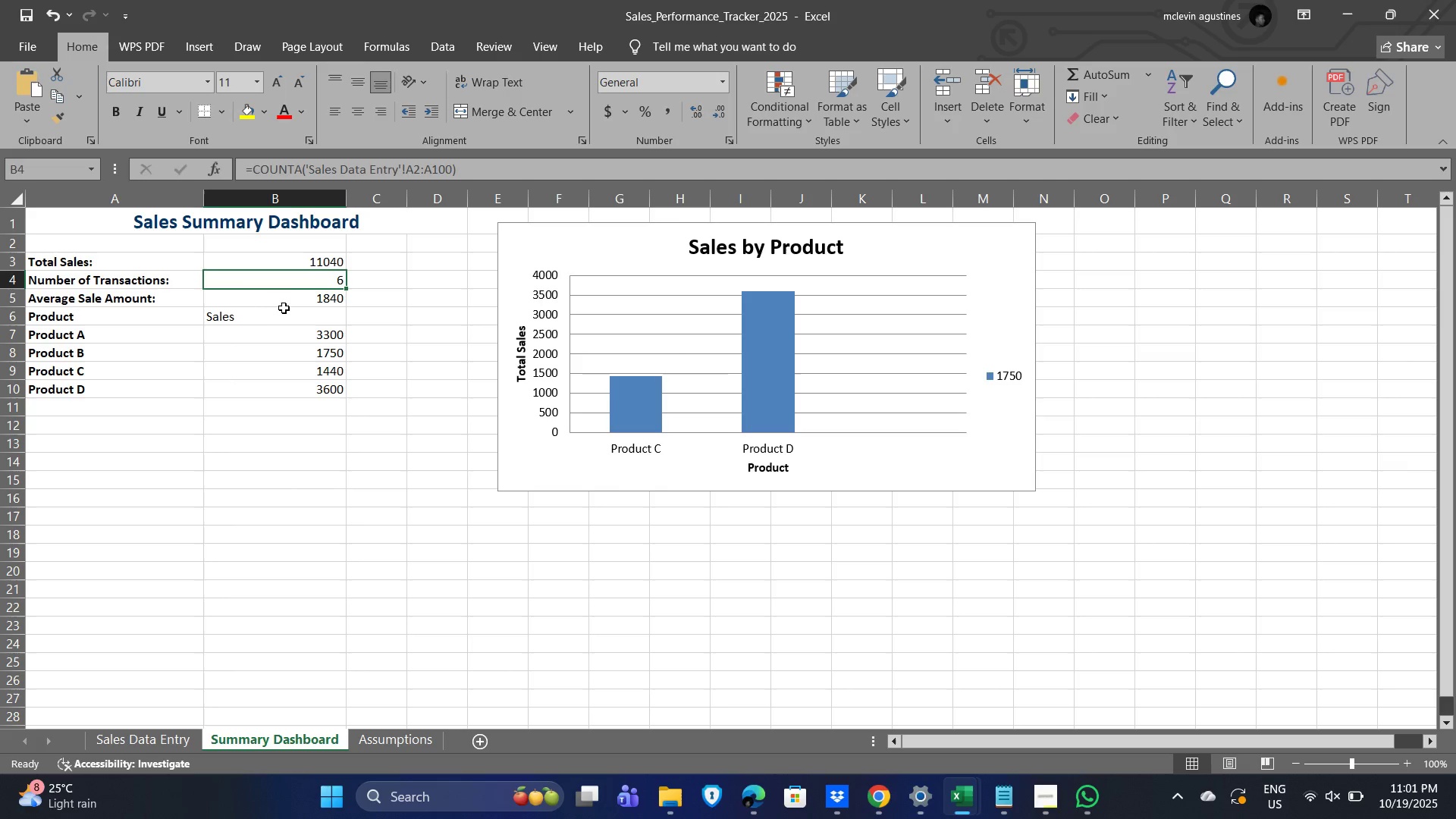 
left_click([296, 295])
 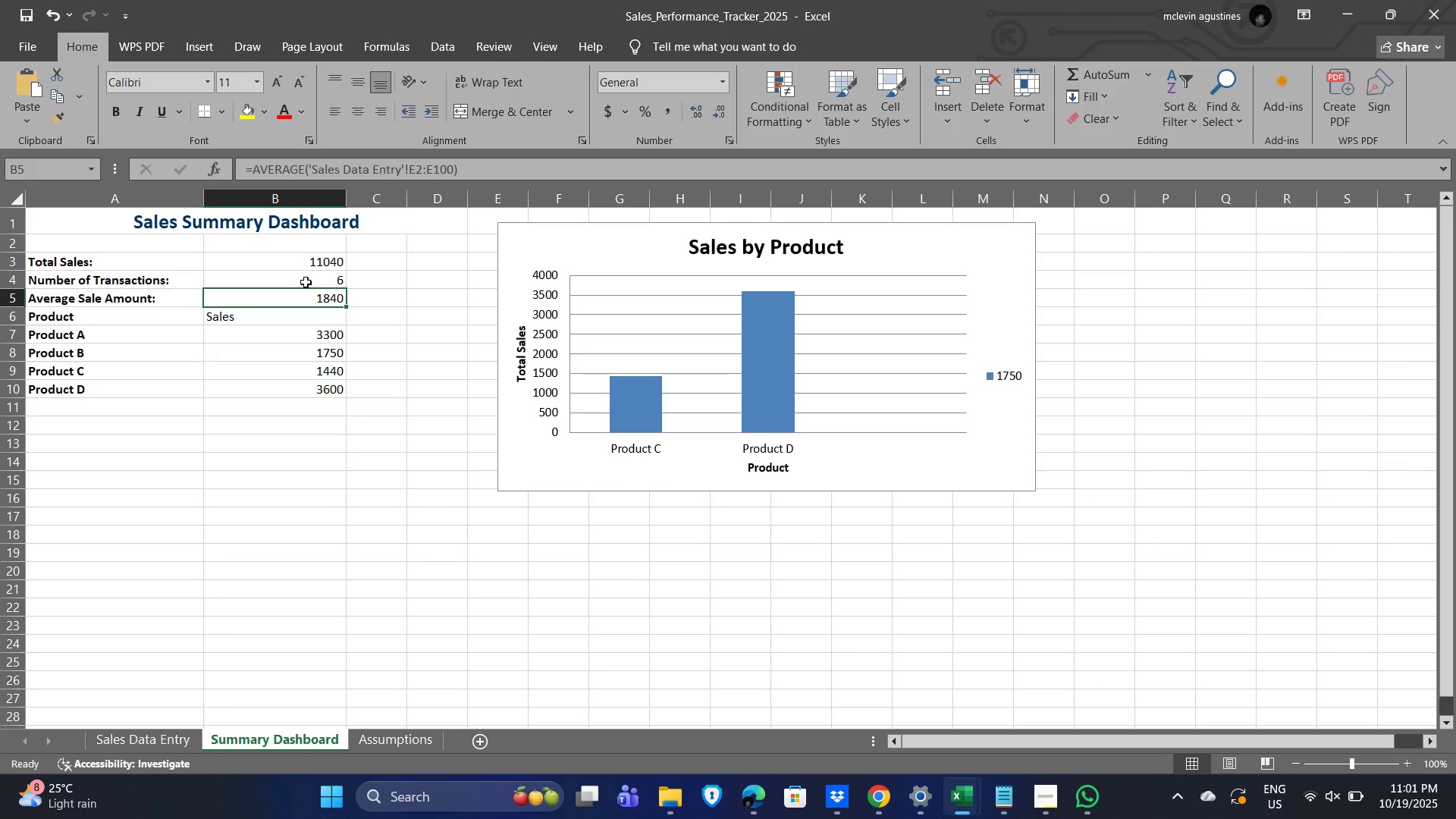 
left_click([305, 281])
 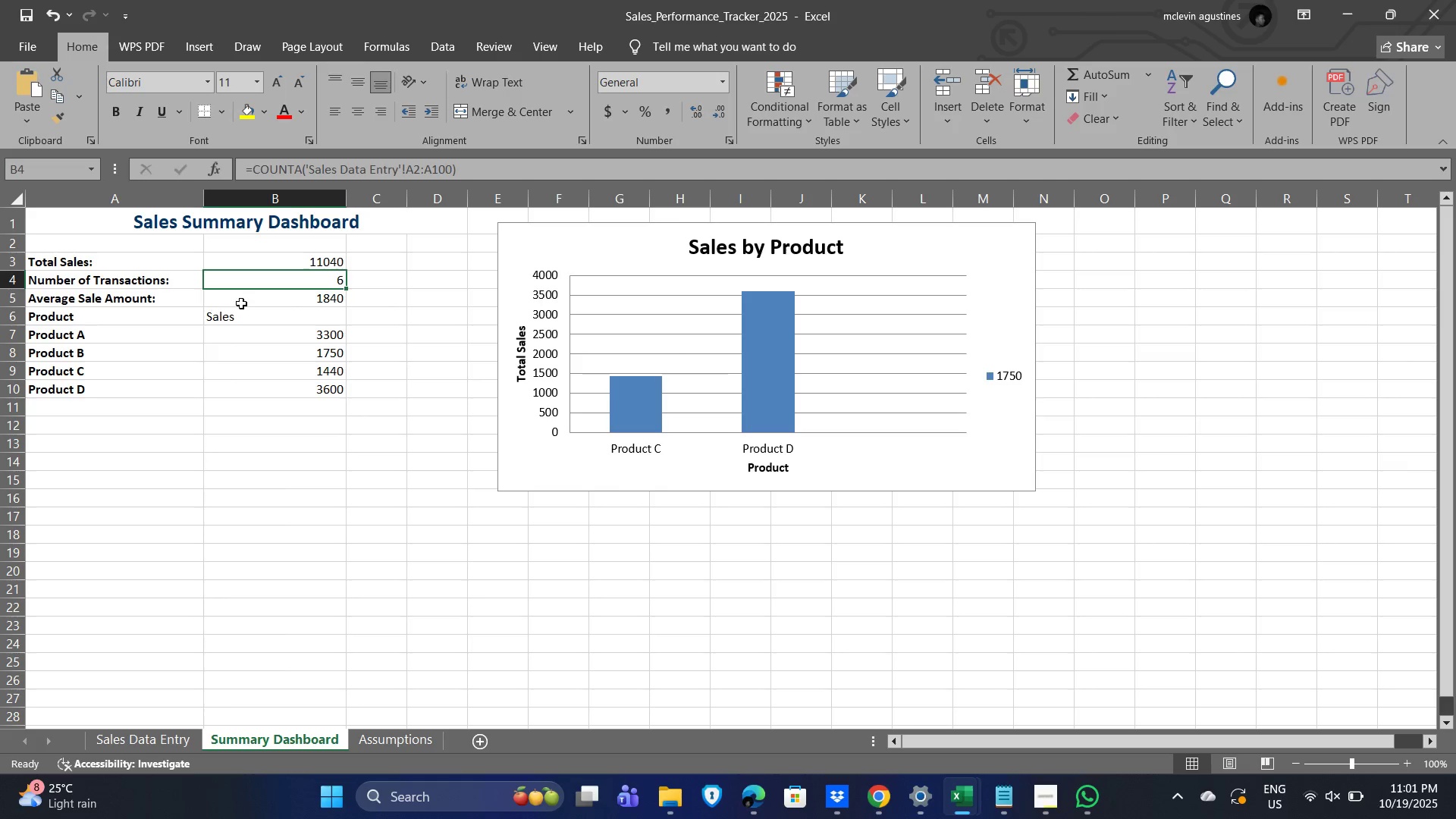 
wait(6.09)
 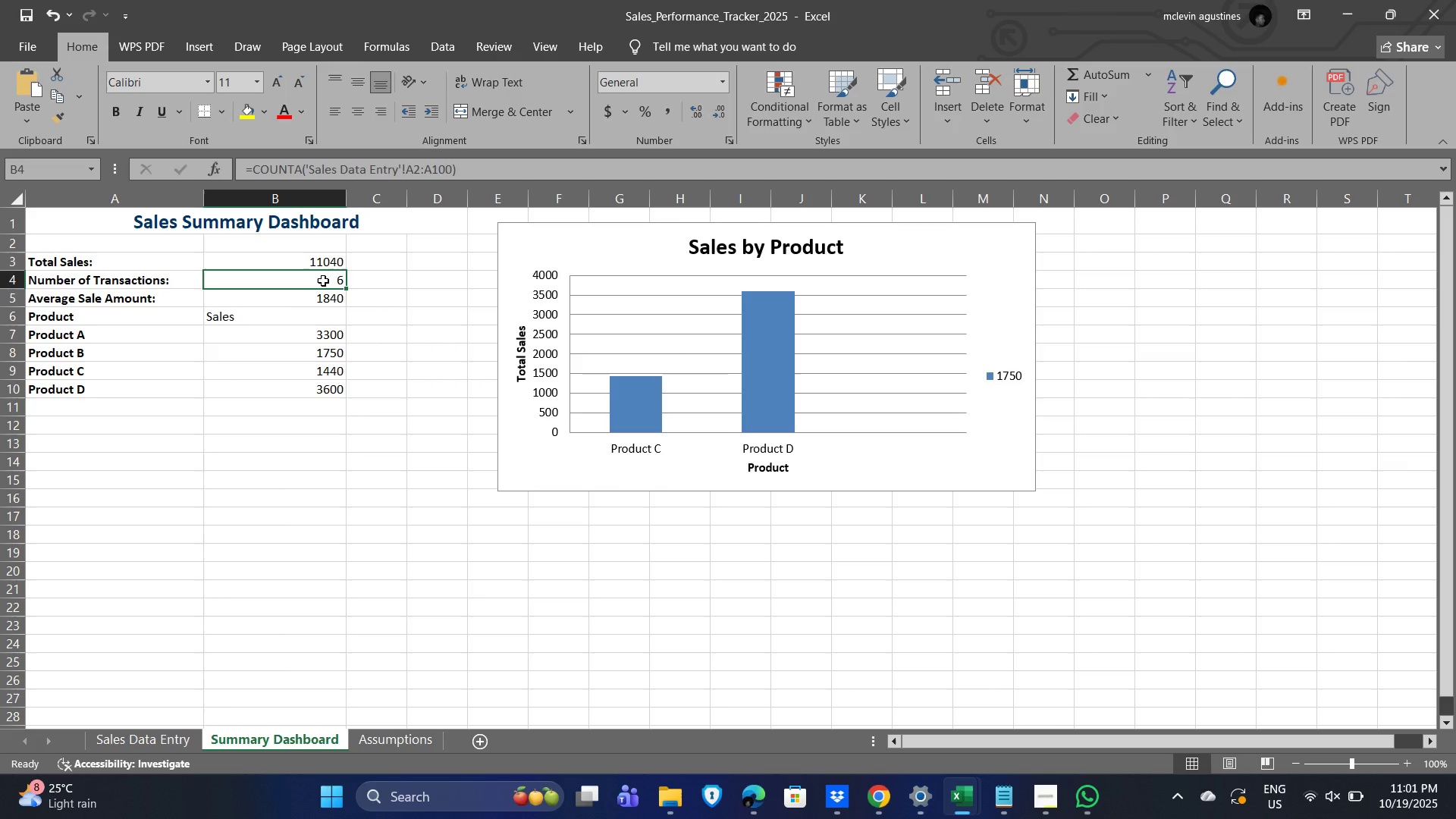 
left_click([290, 301])
 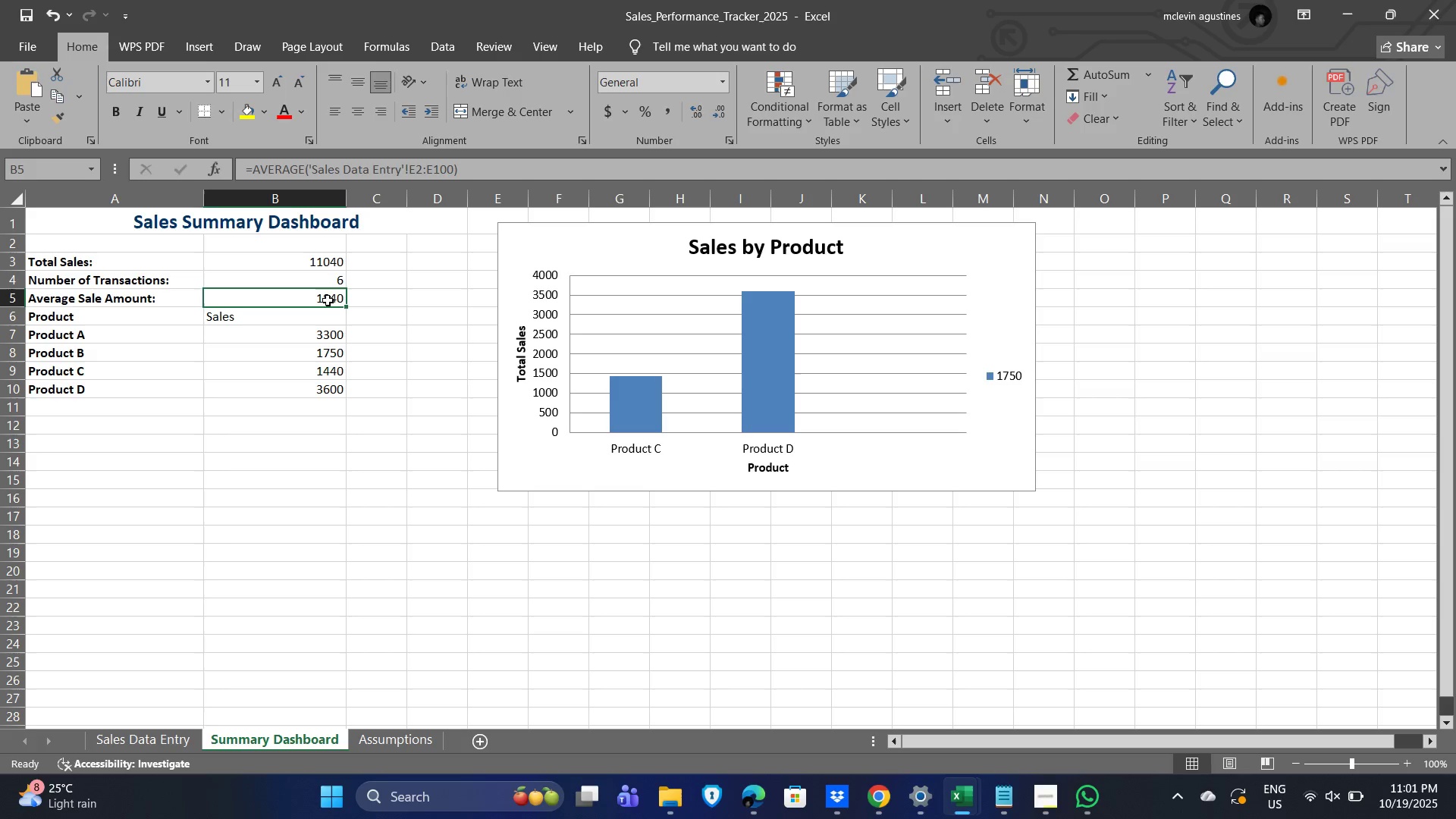 
key(Alt+Tab)
 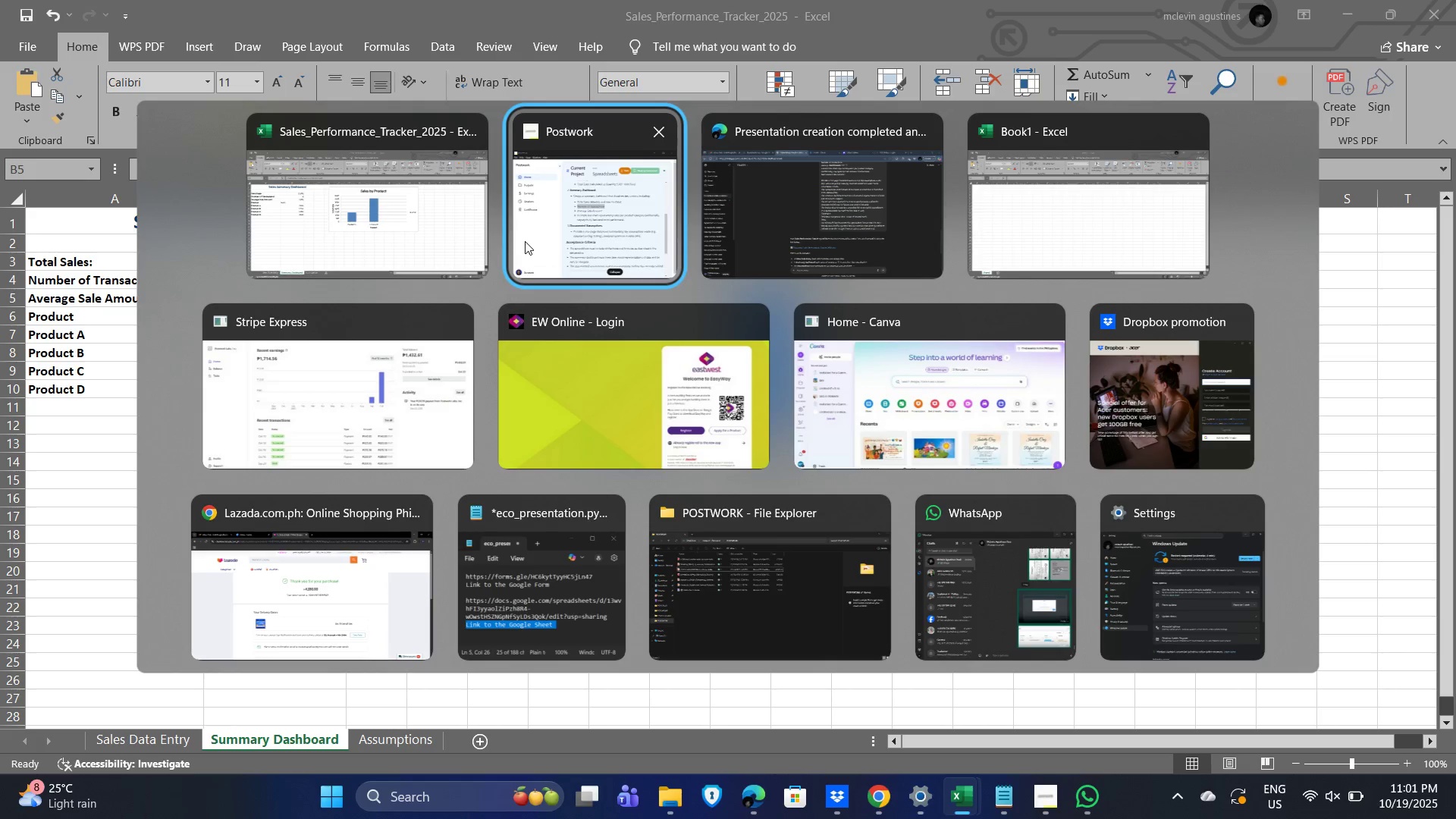 
left_click([405, 237])
 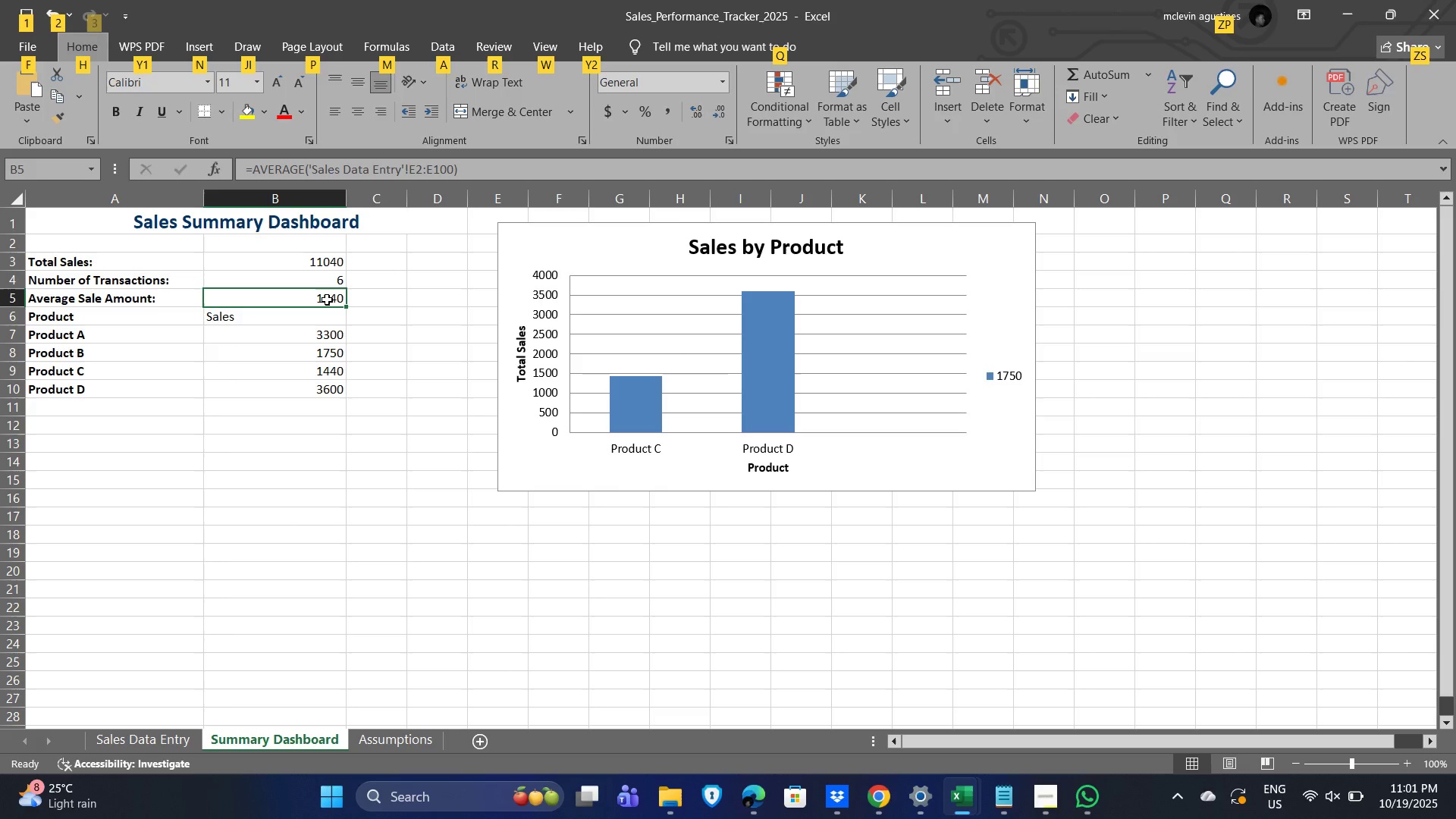 
left_click([372, 315])
 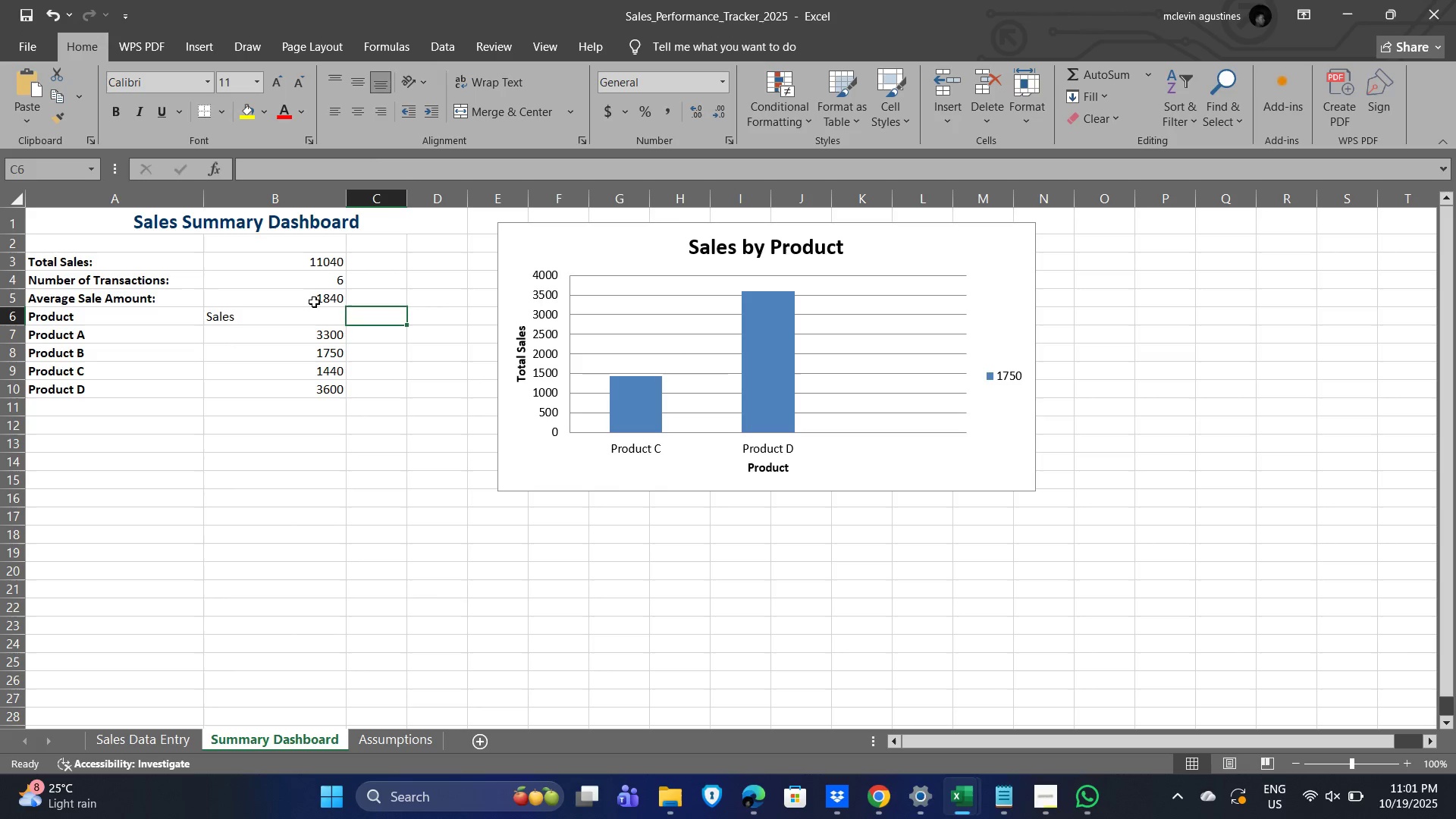 
left_click([314, 299])
 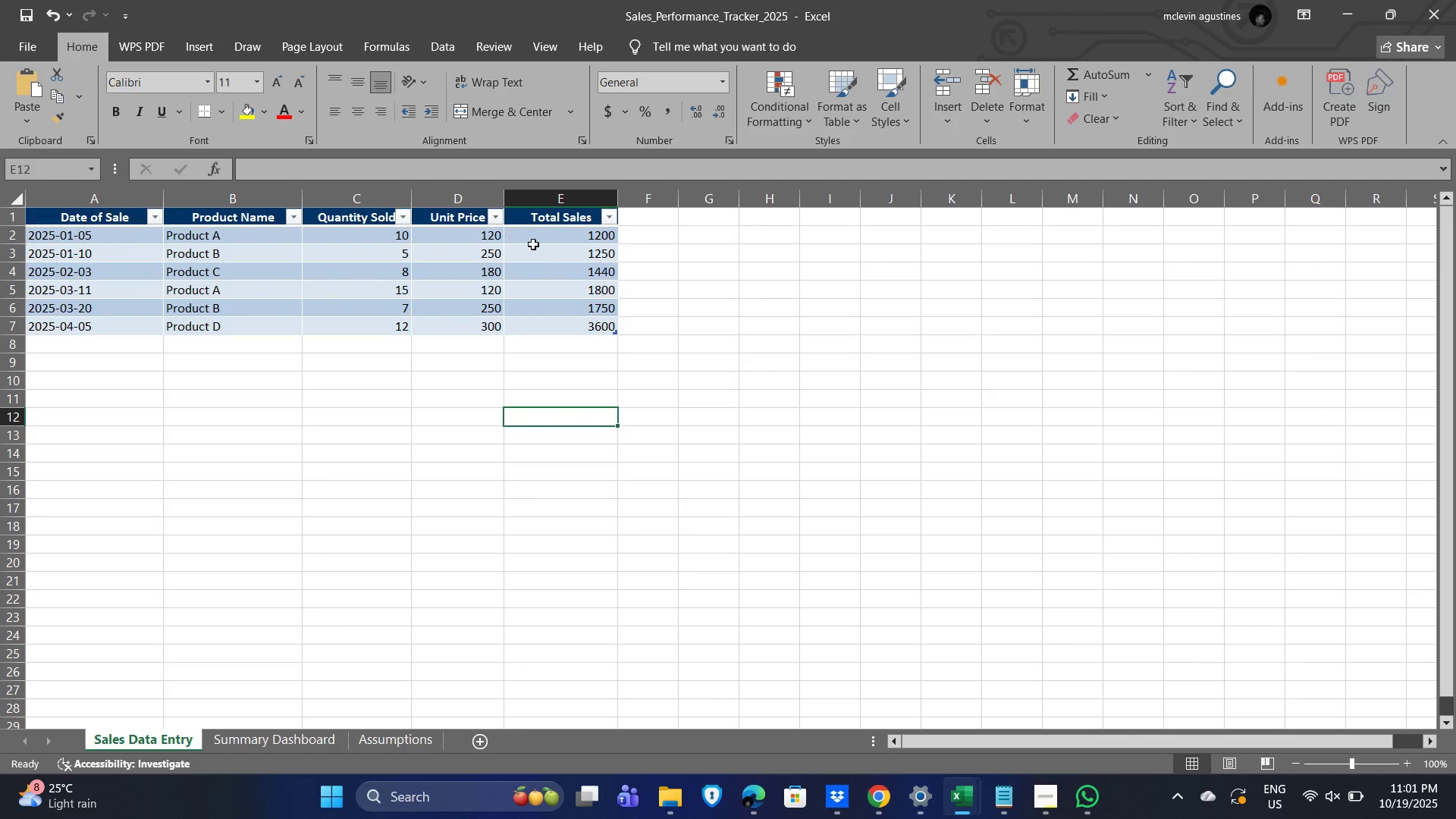 
wait(5.67)
 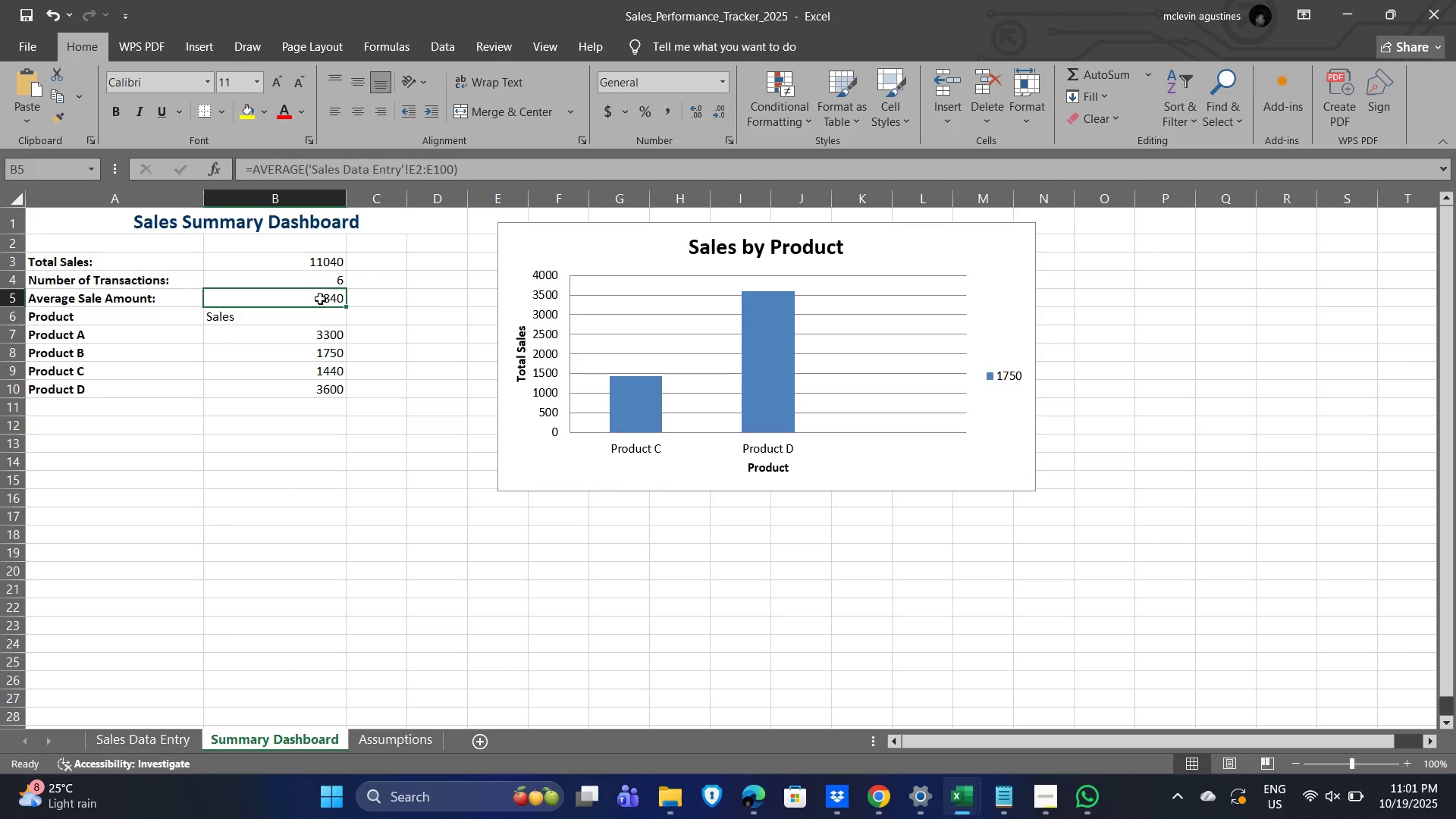 
left_click([613, 337])
 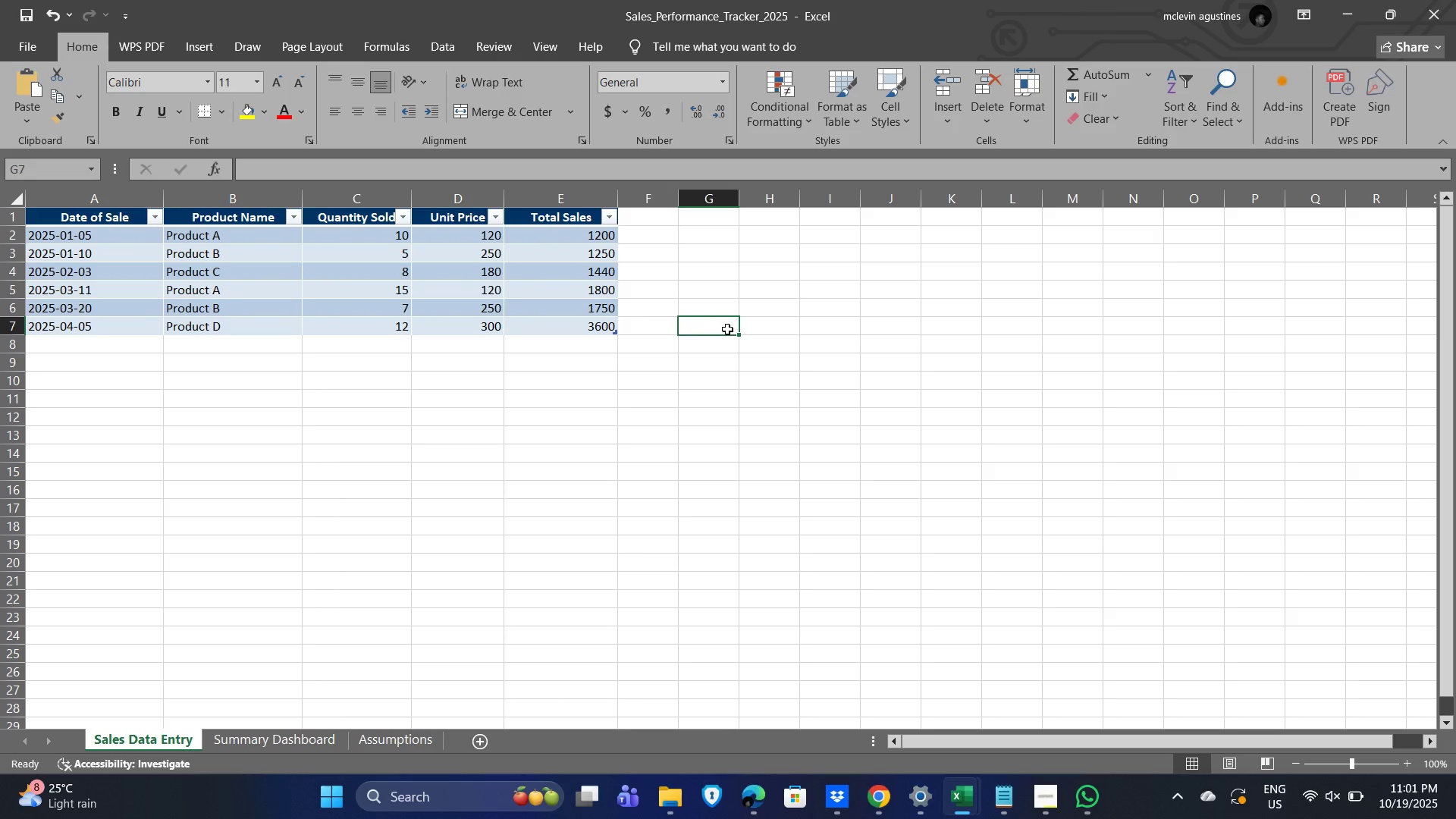 
key(NumpadAdd)
 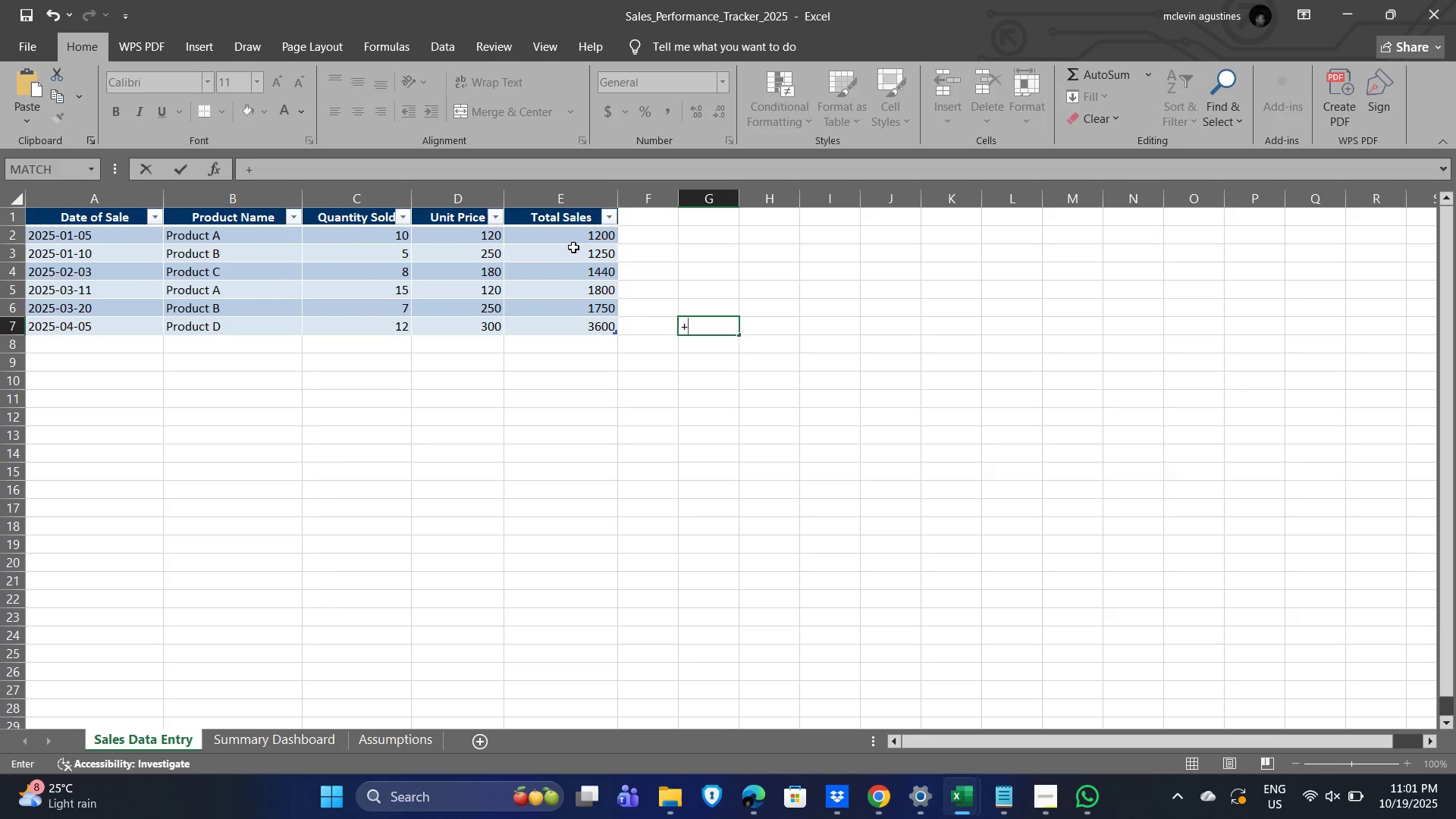 
wait(5.64)
 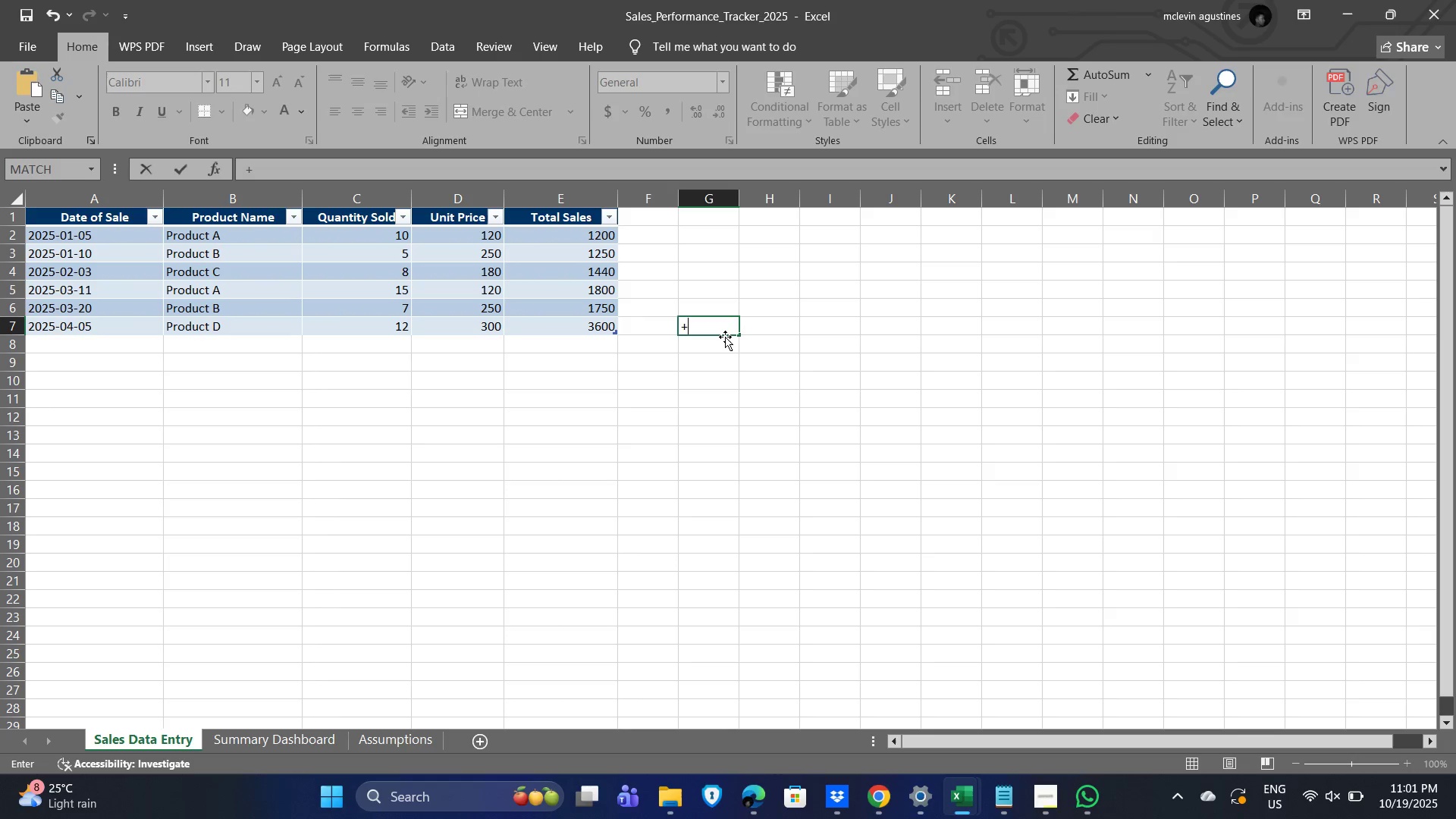 
left_click_drag(start_coordinate=[558, 236], to_coordinate=[563, 326])
 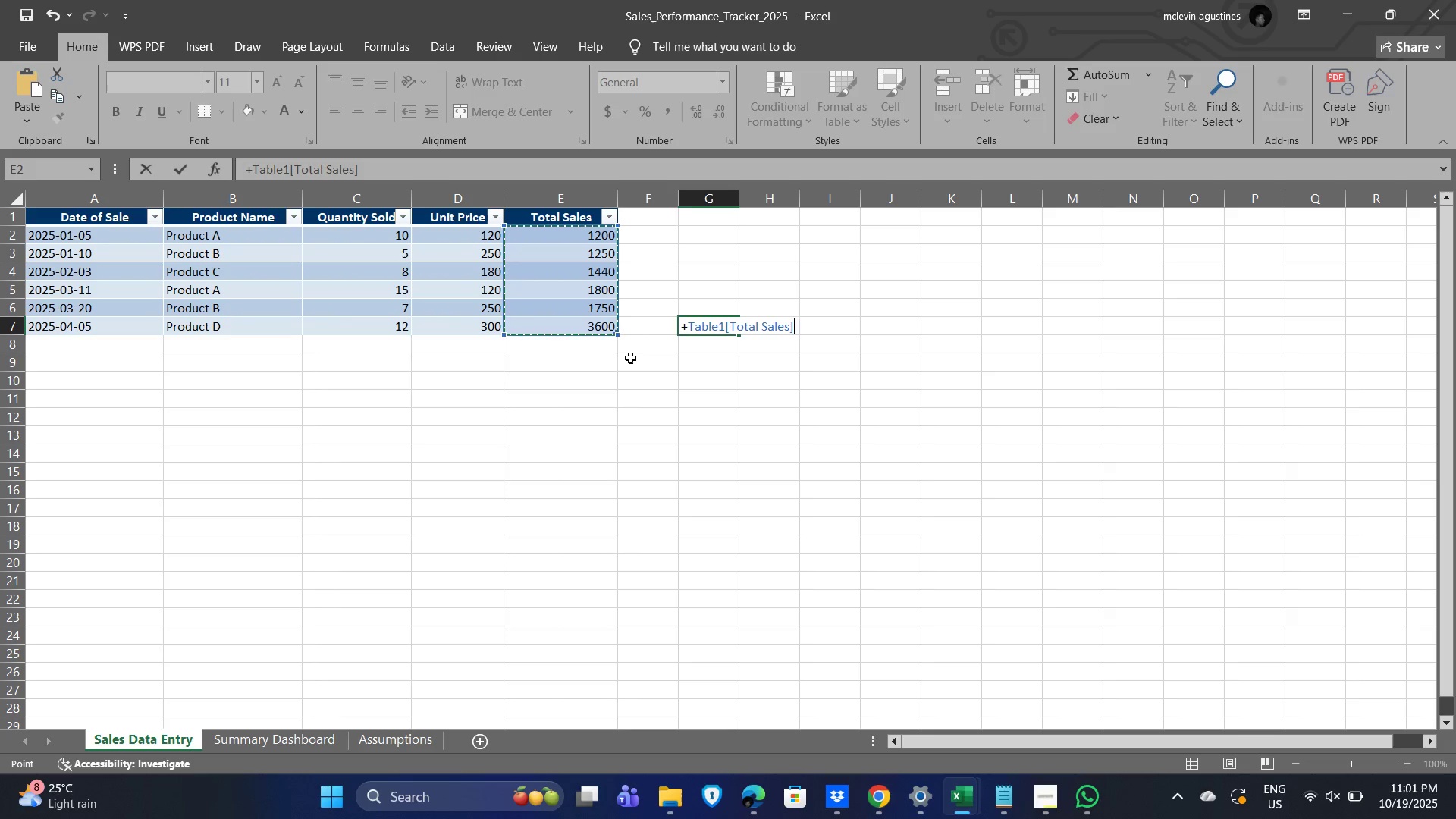 
key(NumpadDivide)
 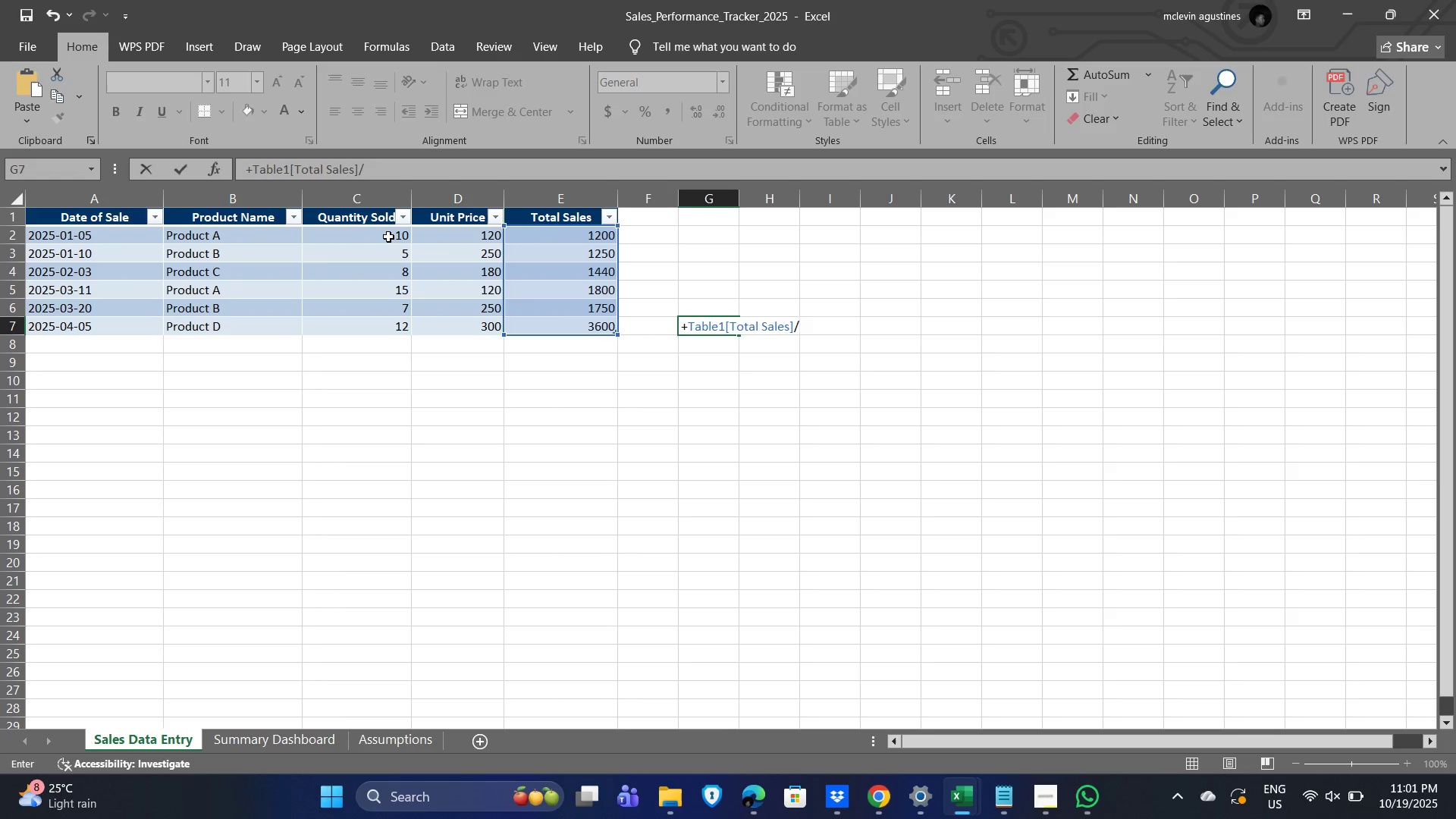 
left_click_drag(start_coordinate=[450, 234], to_coordinate=[458, 324])
 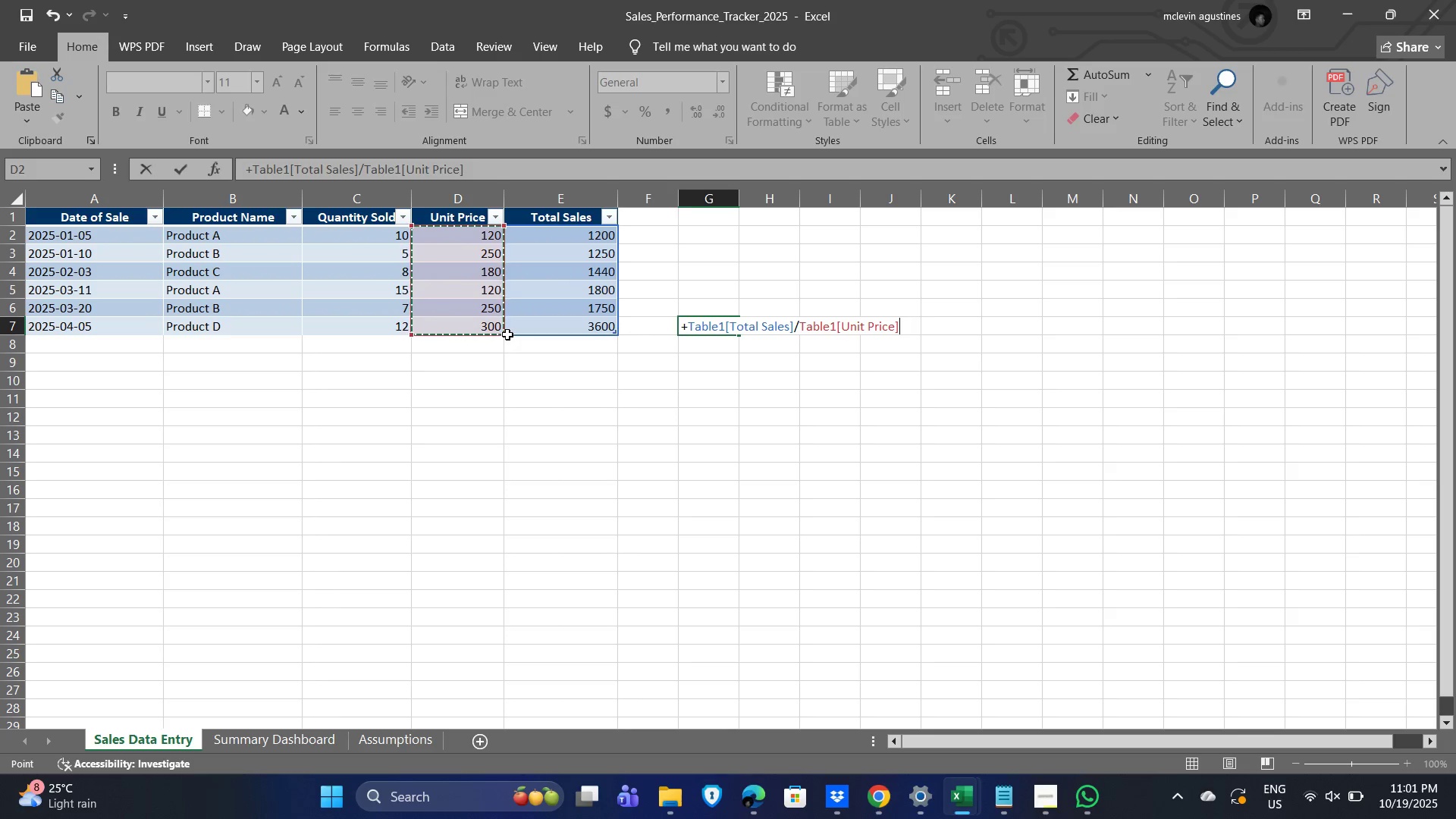 
key(NumpadEnter)
 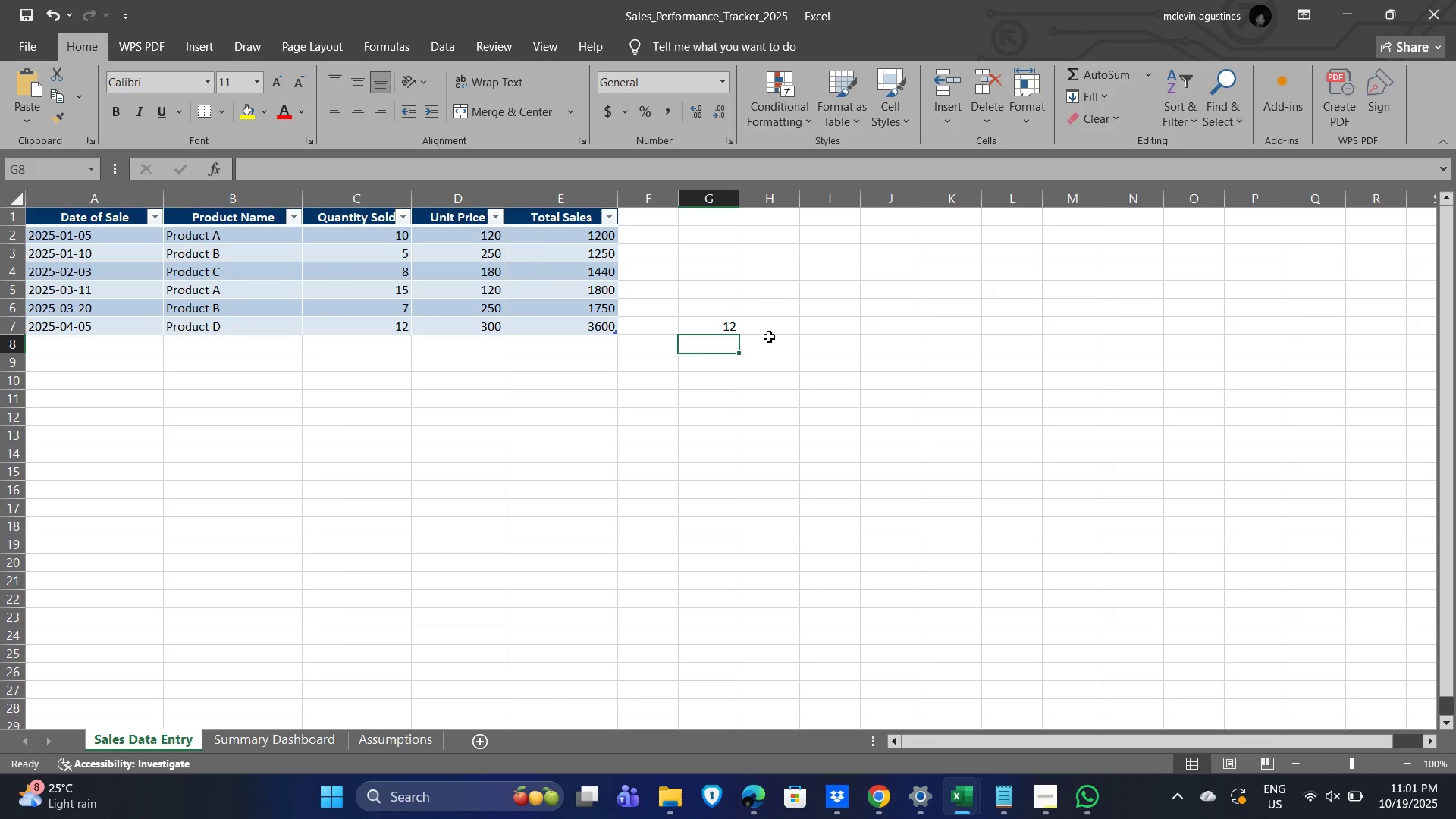 
left_click([714, 326])